 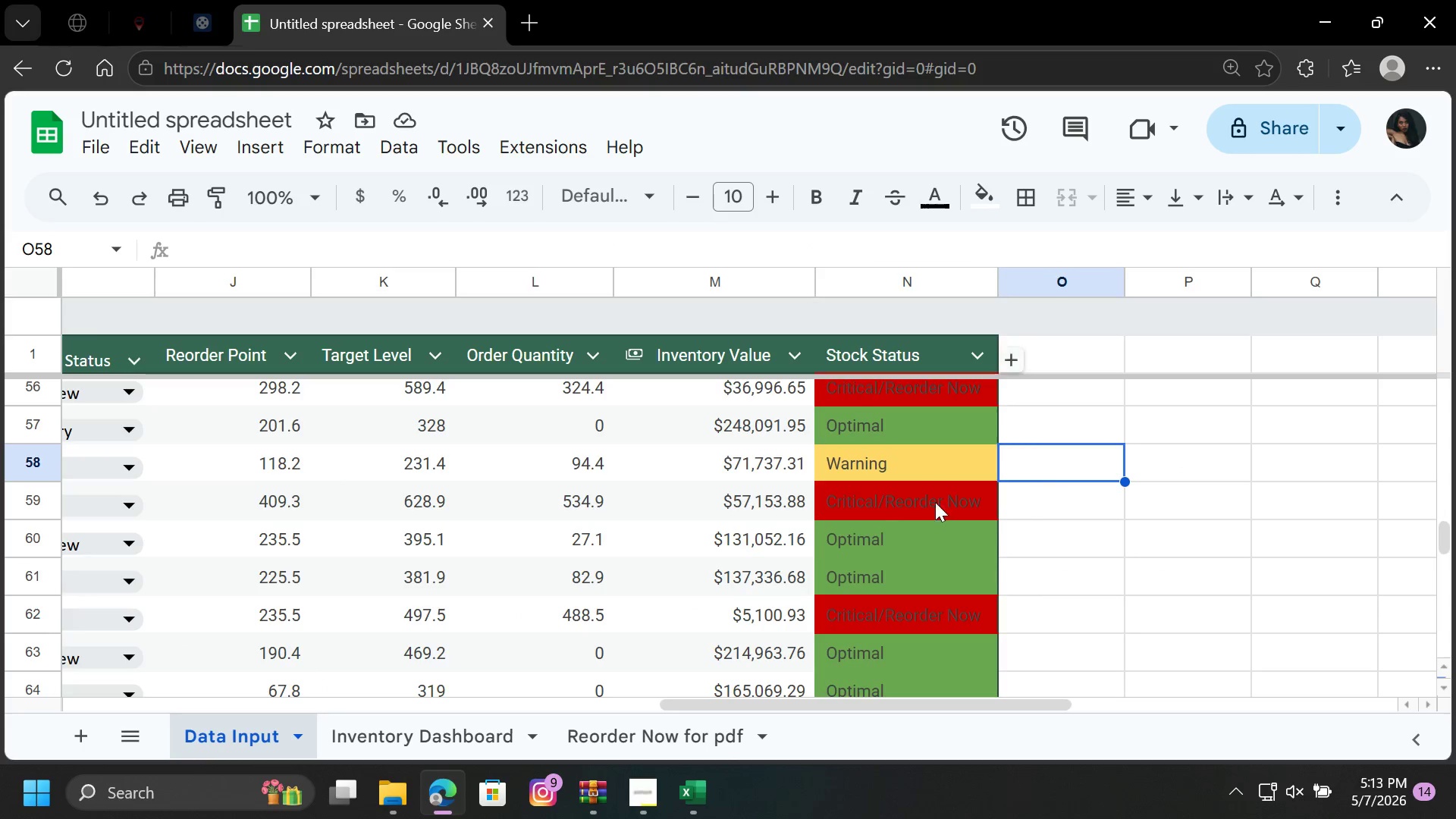 
left_click([431, 738])
 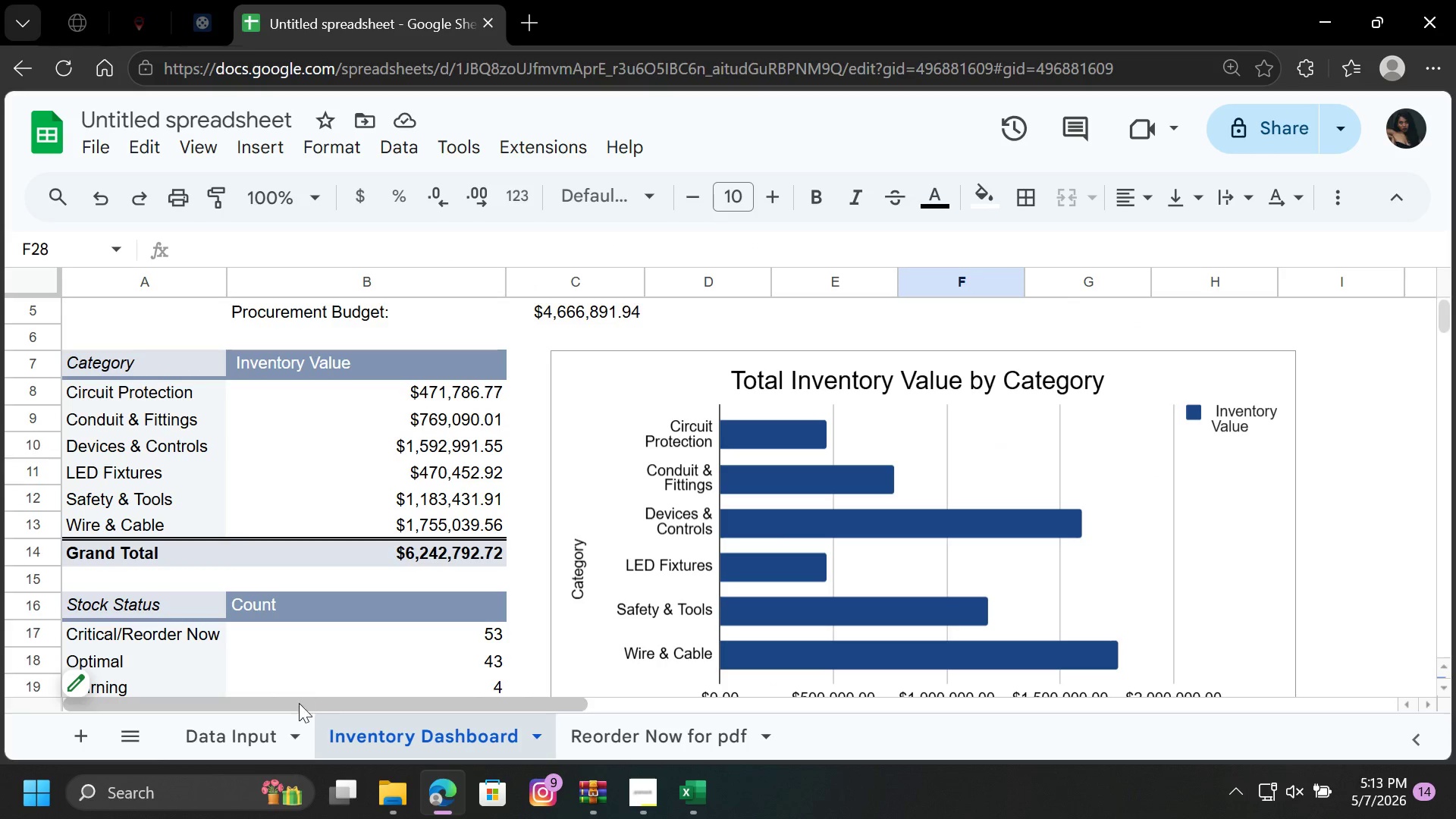 
left_click([231, 734])
 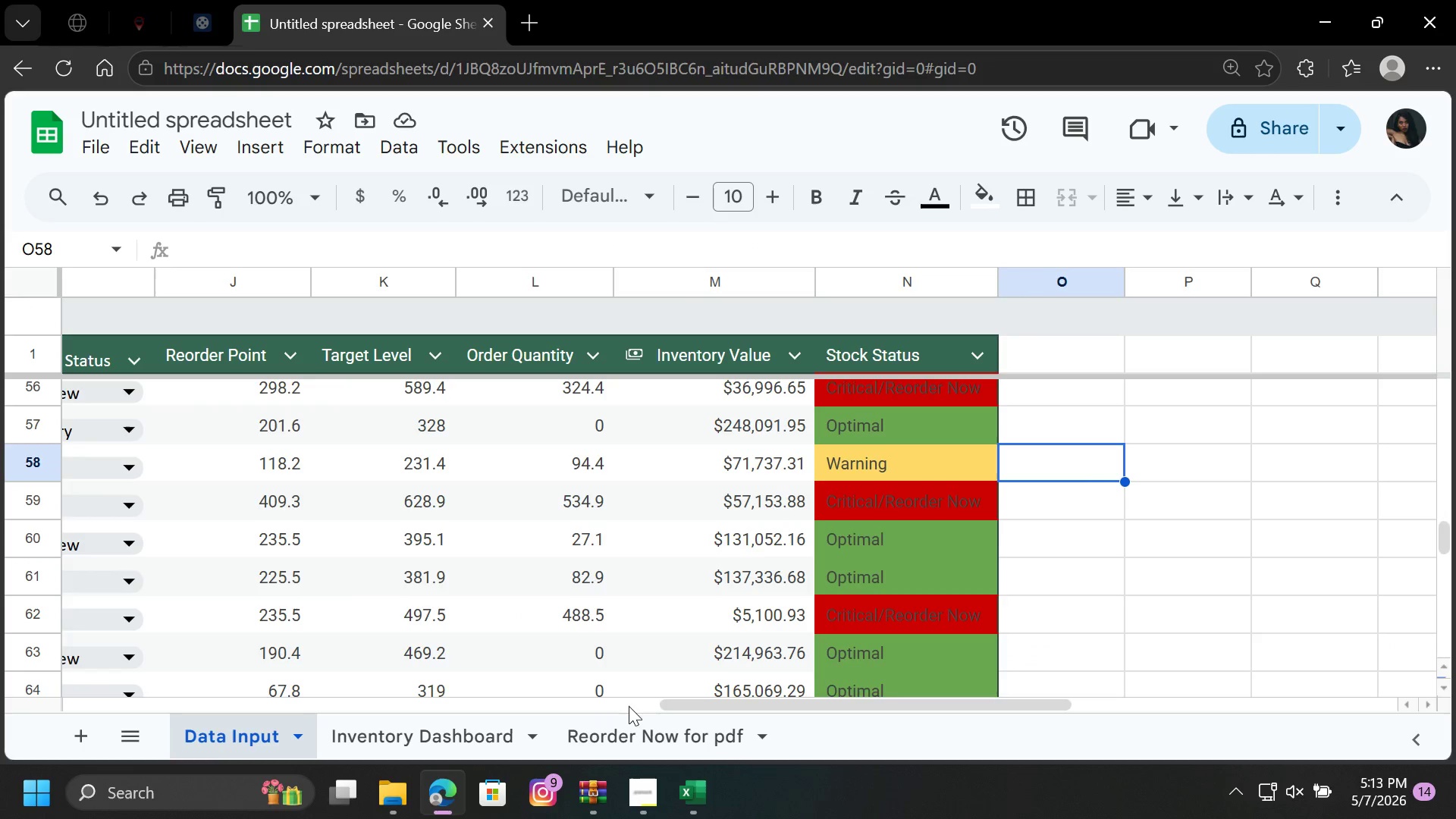 
left_click_drag(start_coordinate=[679, 695], to_coordinate=[387, 698])
 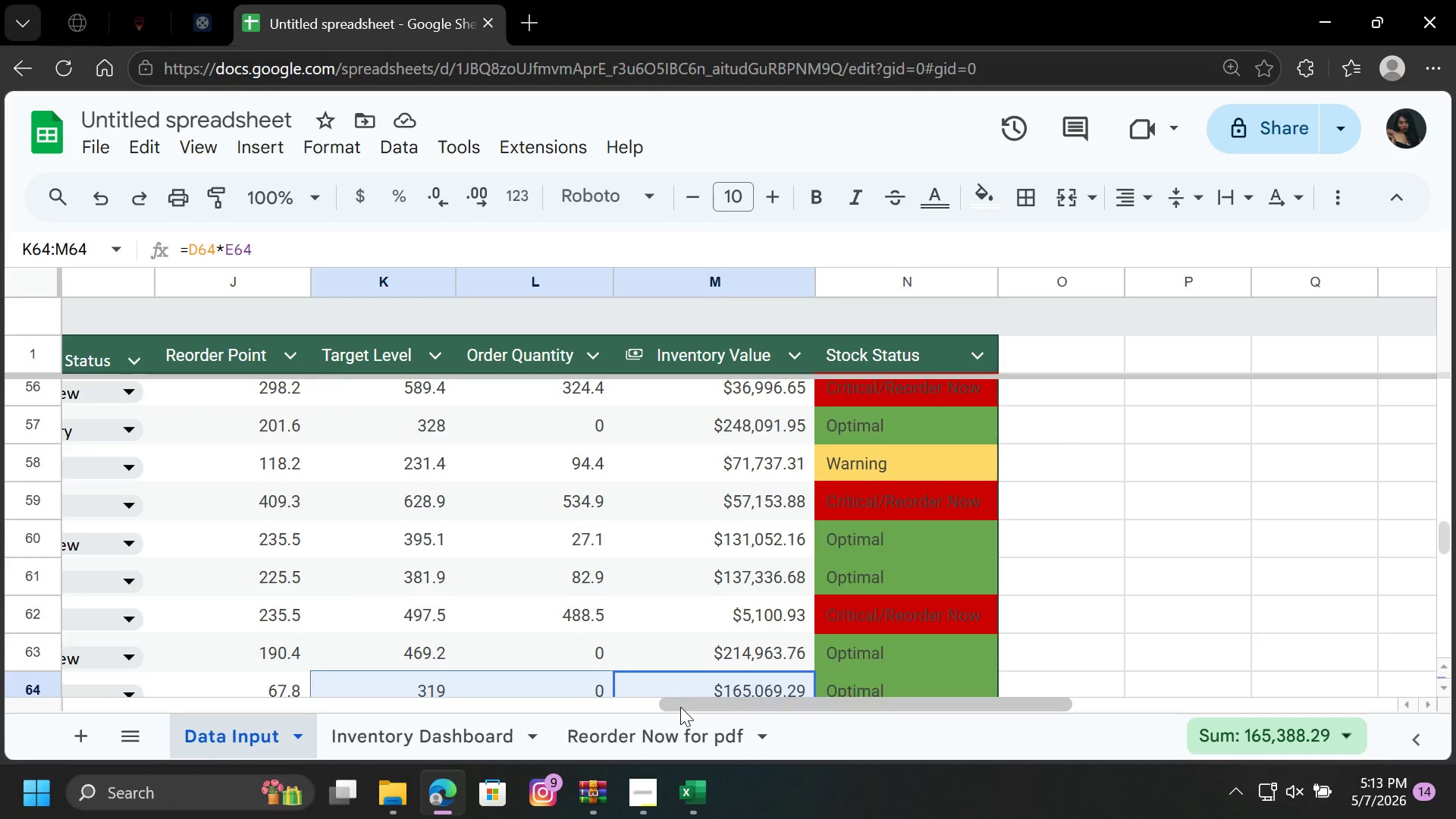 
left_click_drag(start_coordinate=[680, 707], to_coordinate=[26, 724])
 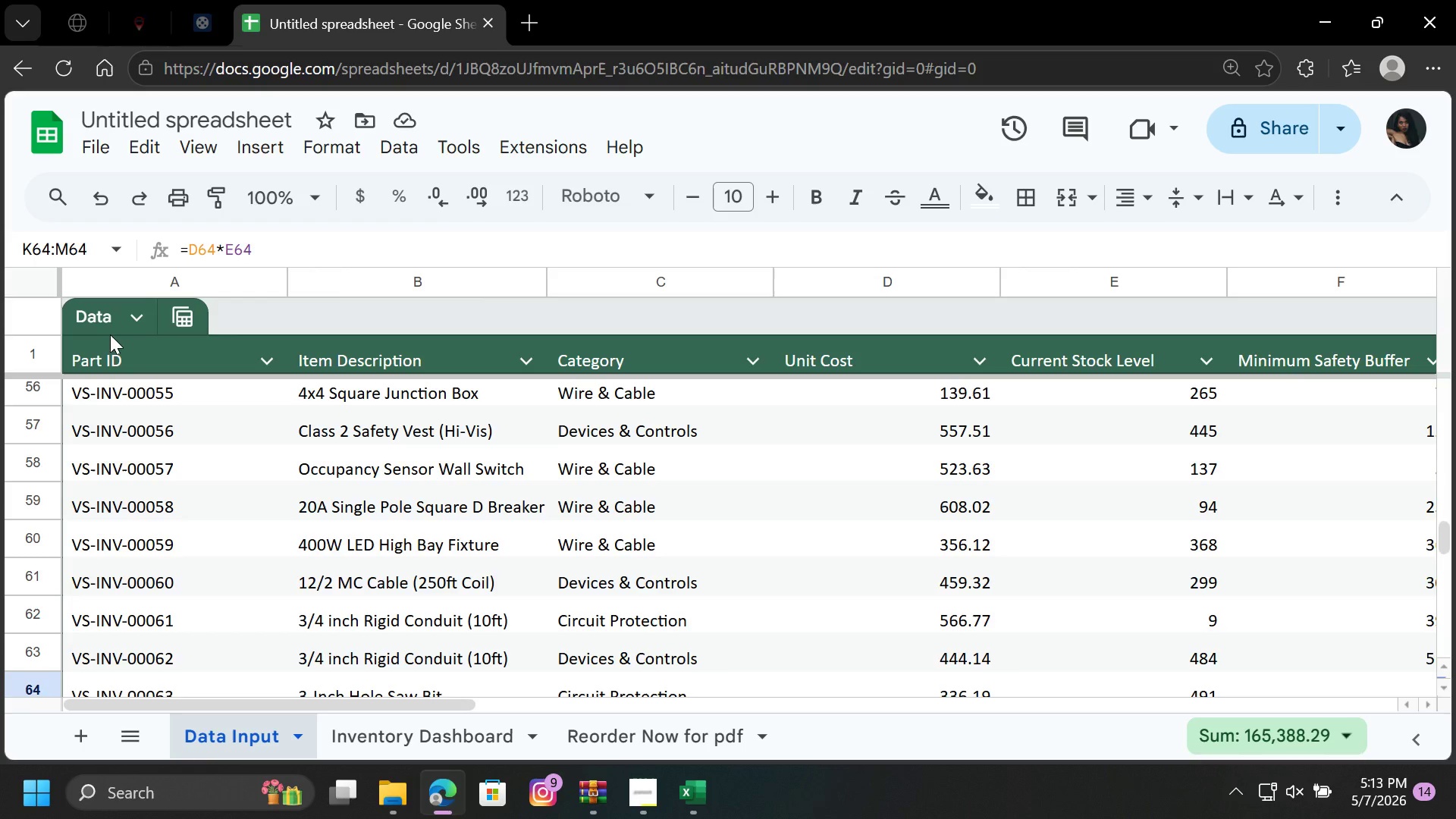 
left_click([132, 316])
 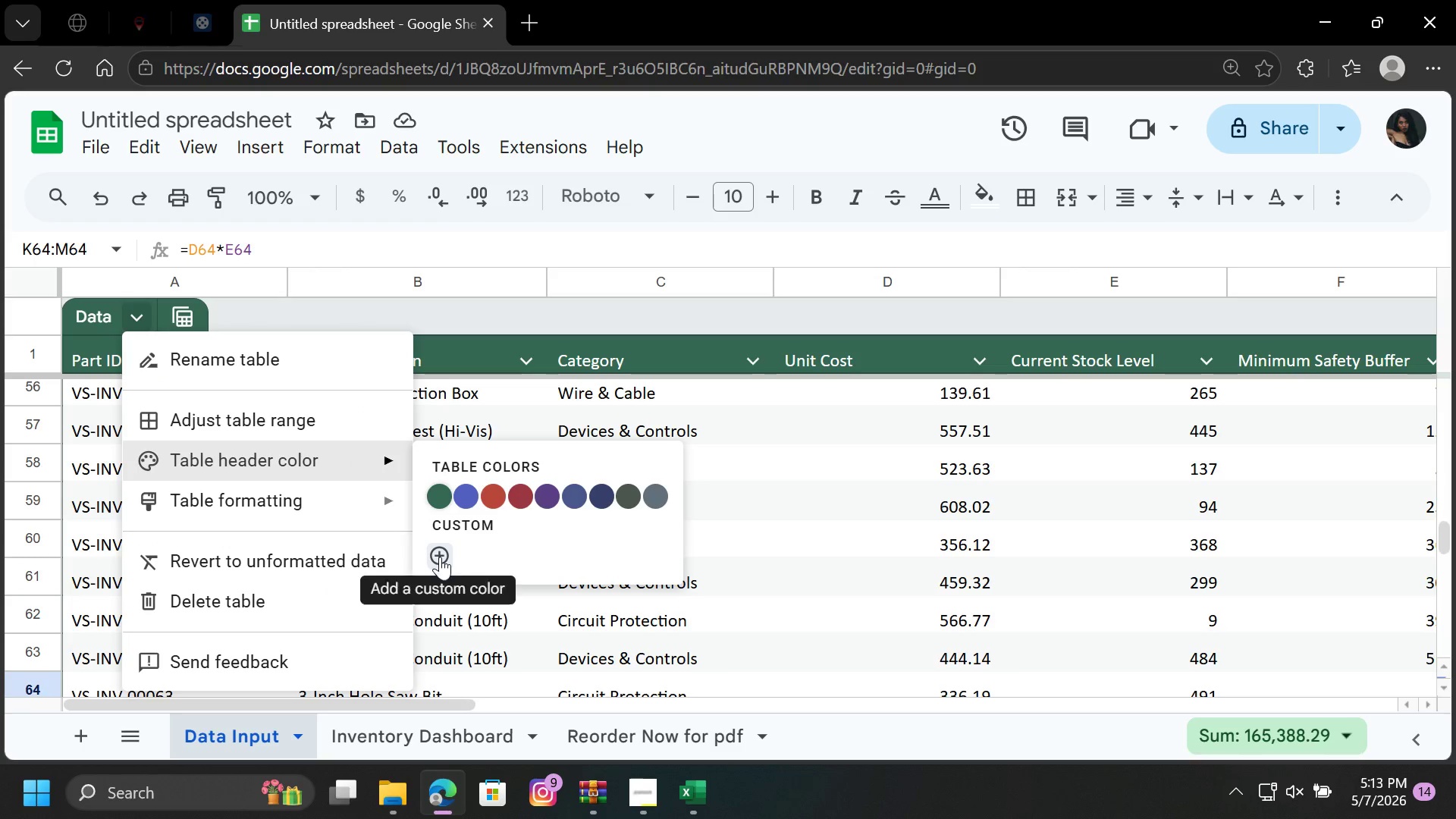 
left_click([432, 554])
 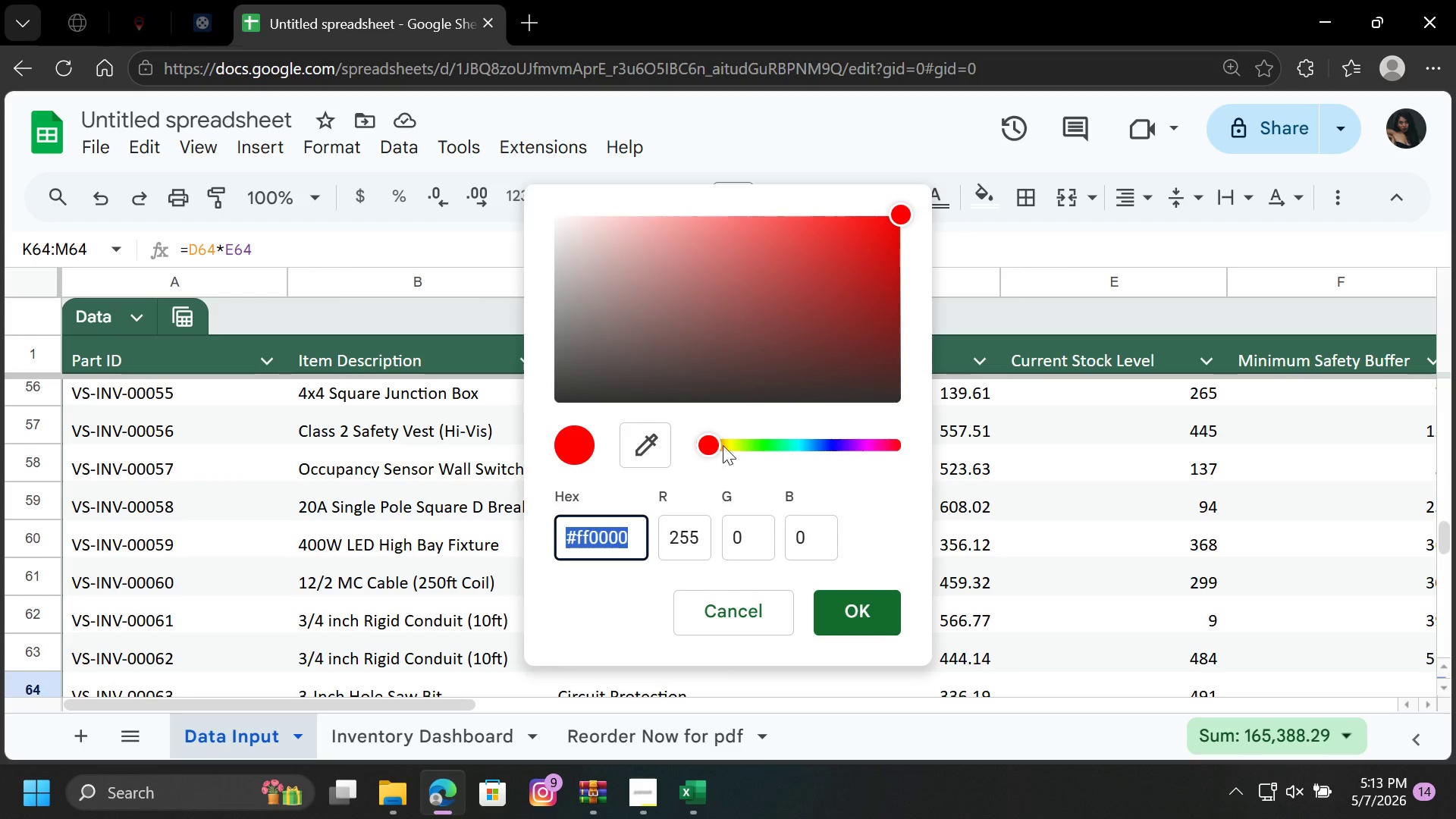 
left_click_drag(start_coordinate=[711, 443], to_coordinate=[824, 450])
 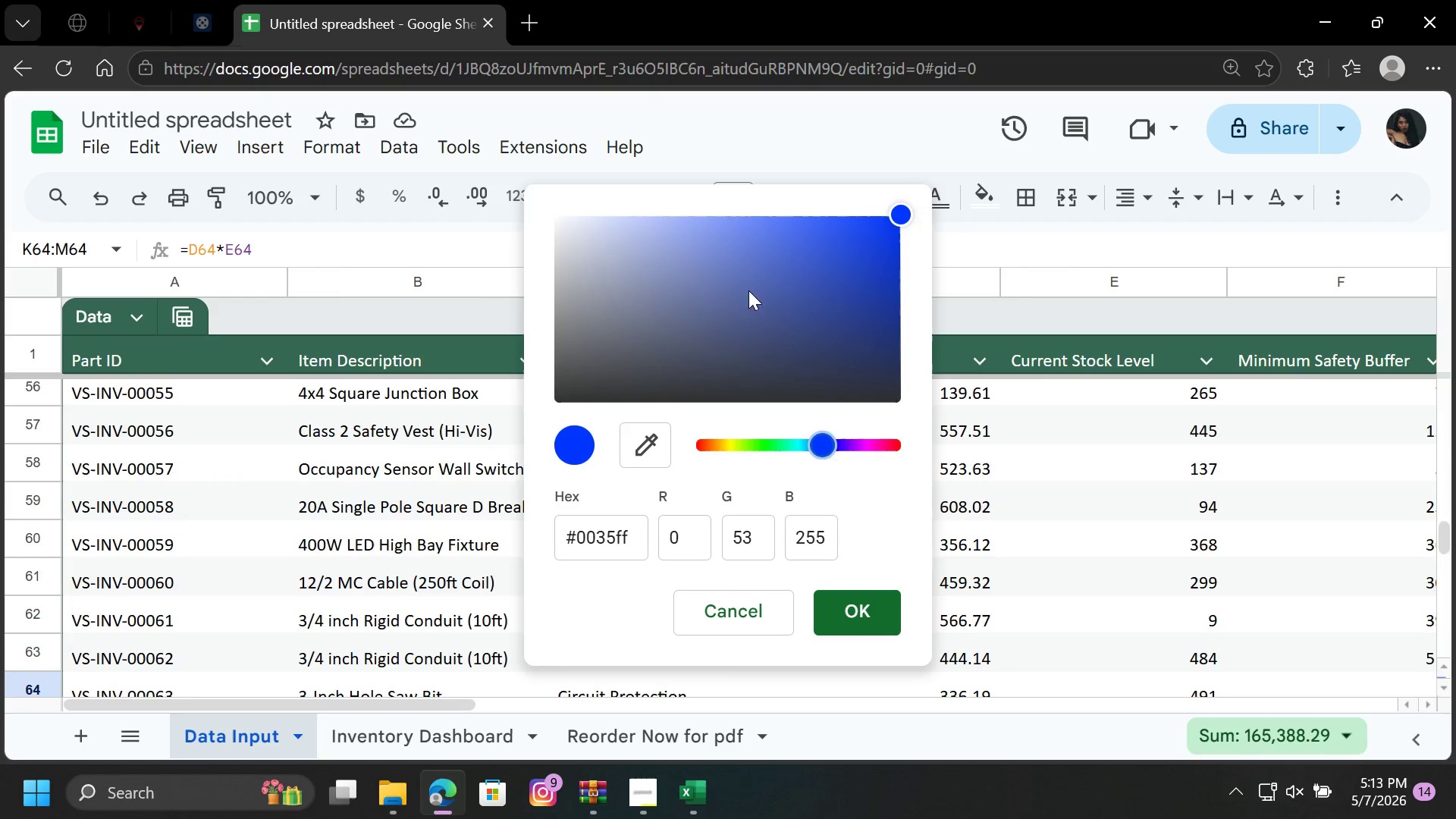 
left_click_drag(start_coordinate=[748, 290], to_coordinate=[731, 319])
 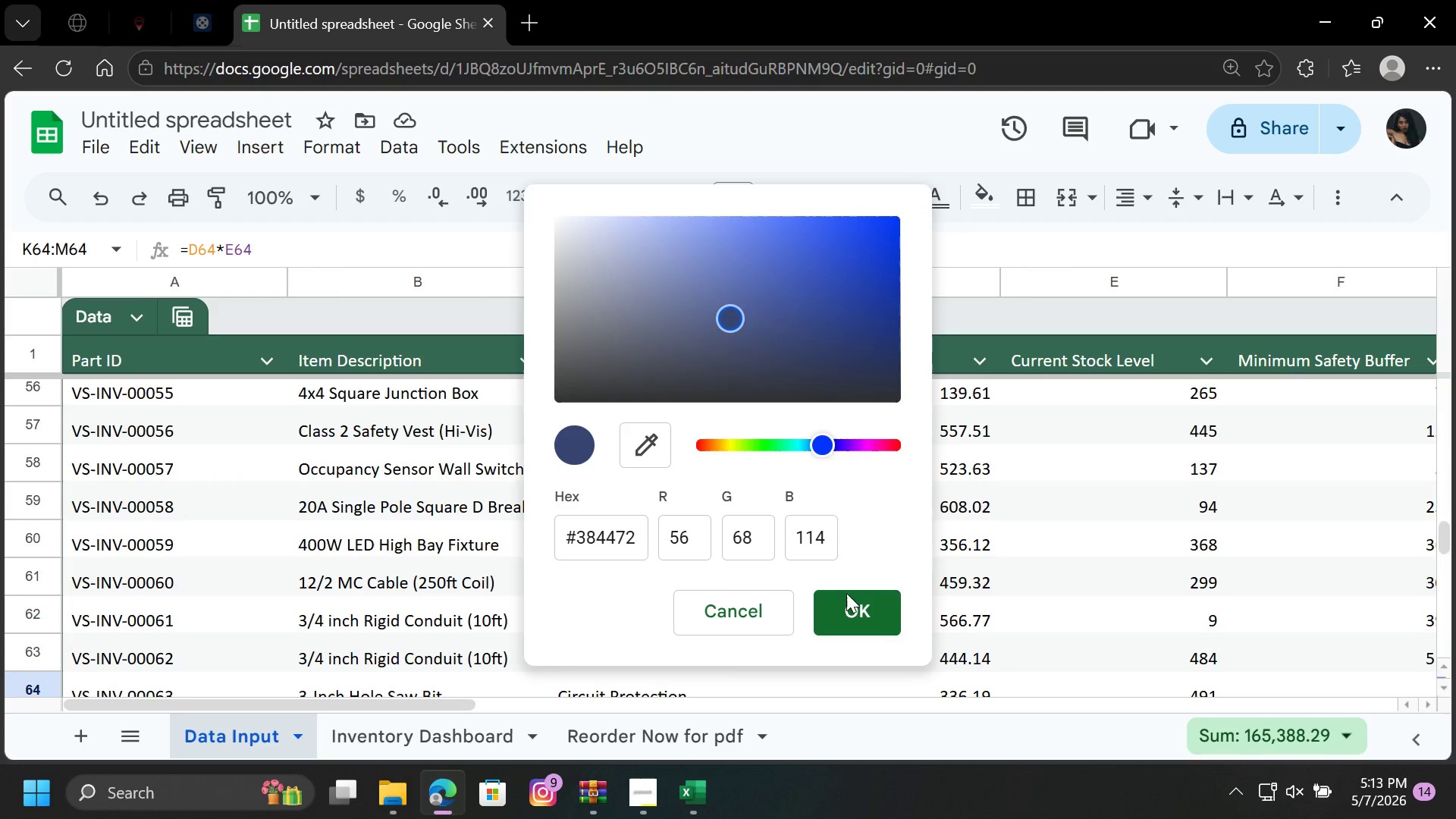 
left_click([849, 611])
 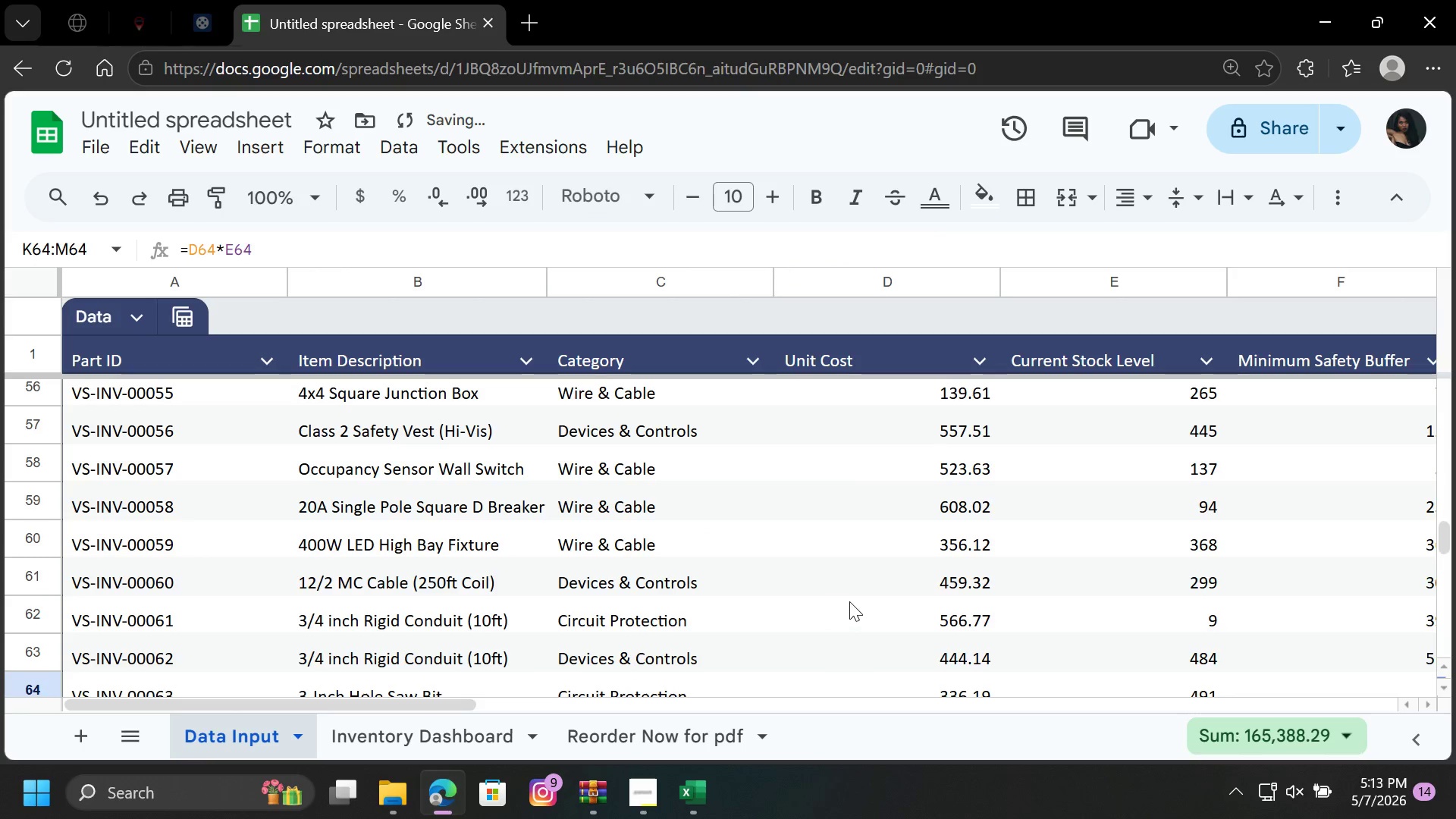 
left_click([848, 519])
 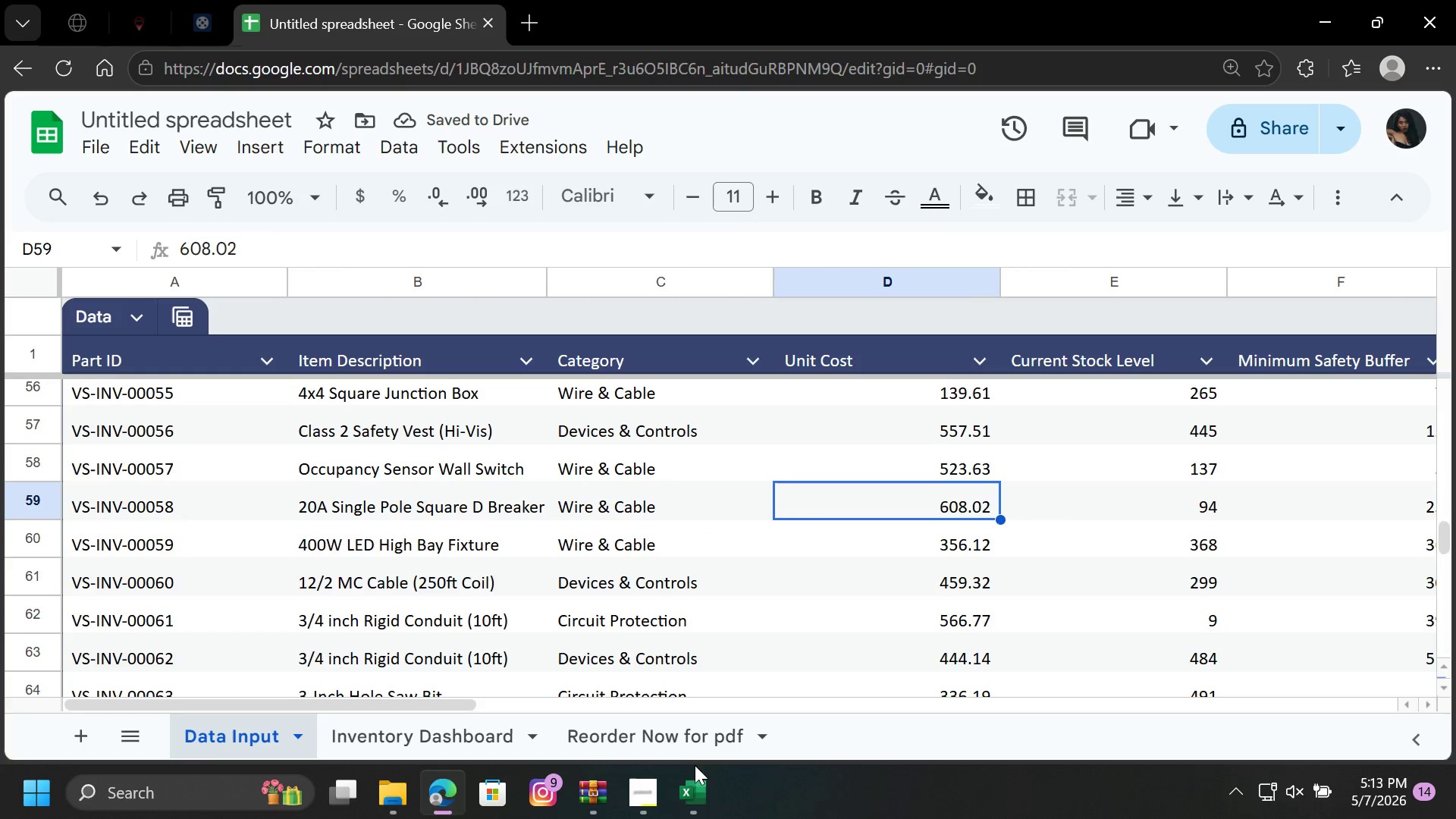 
left_click([632, 794])